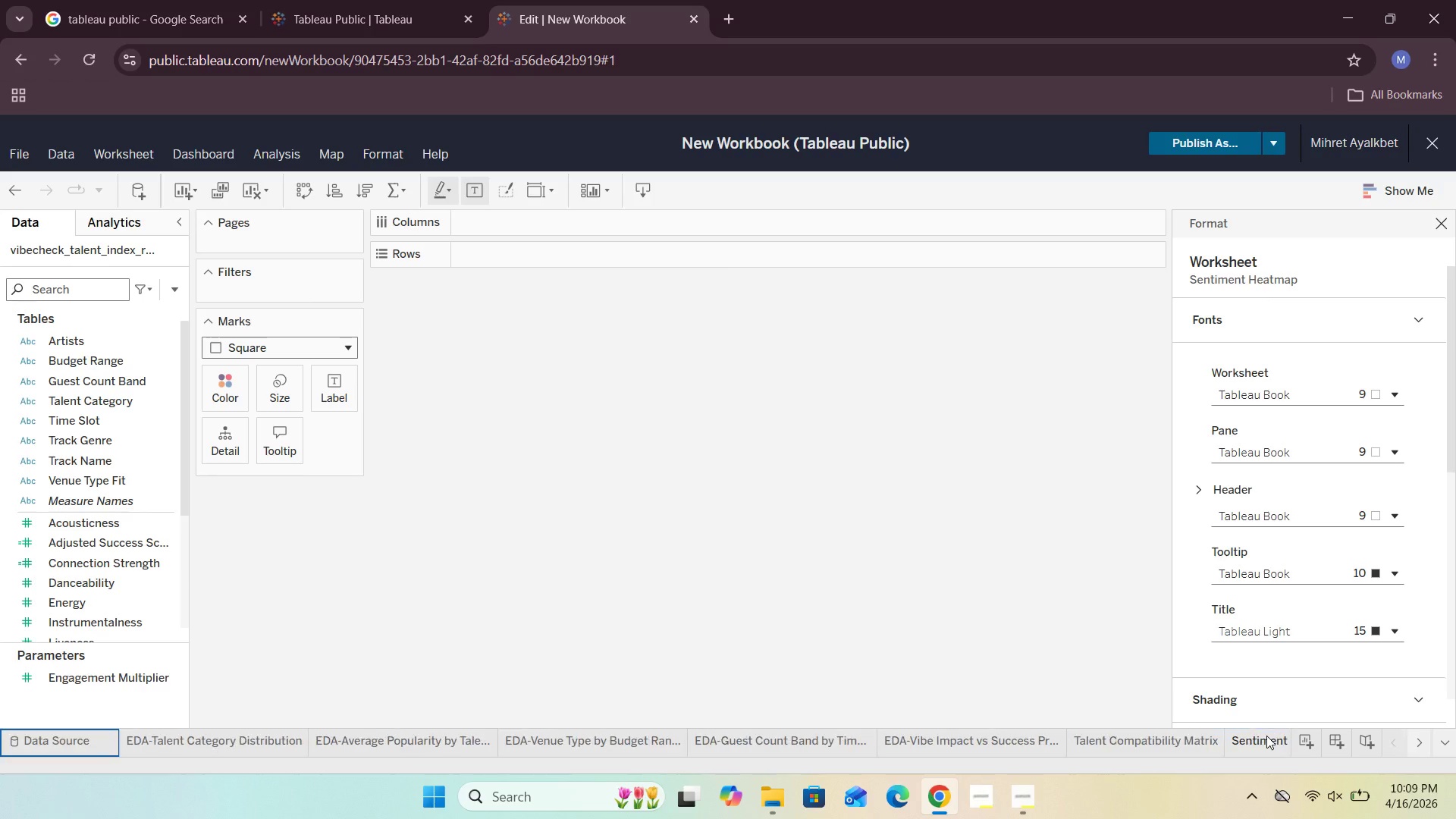 
key(ArrowRight)
 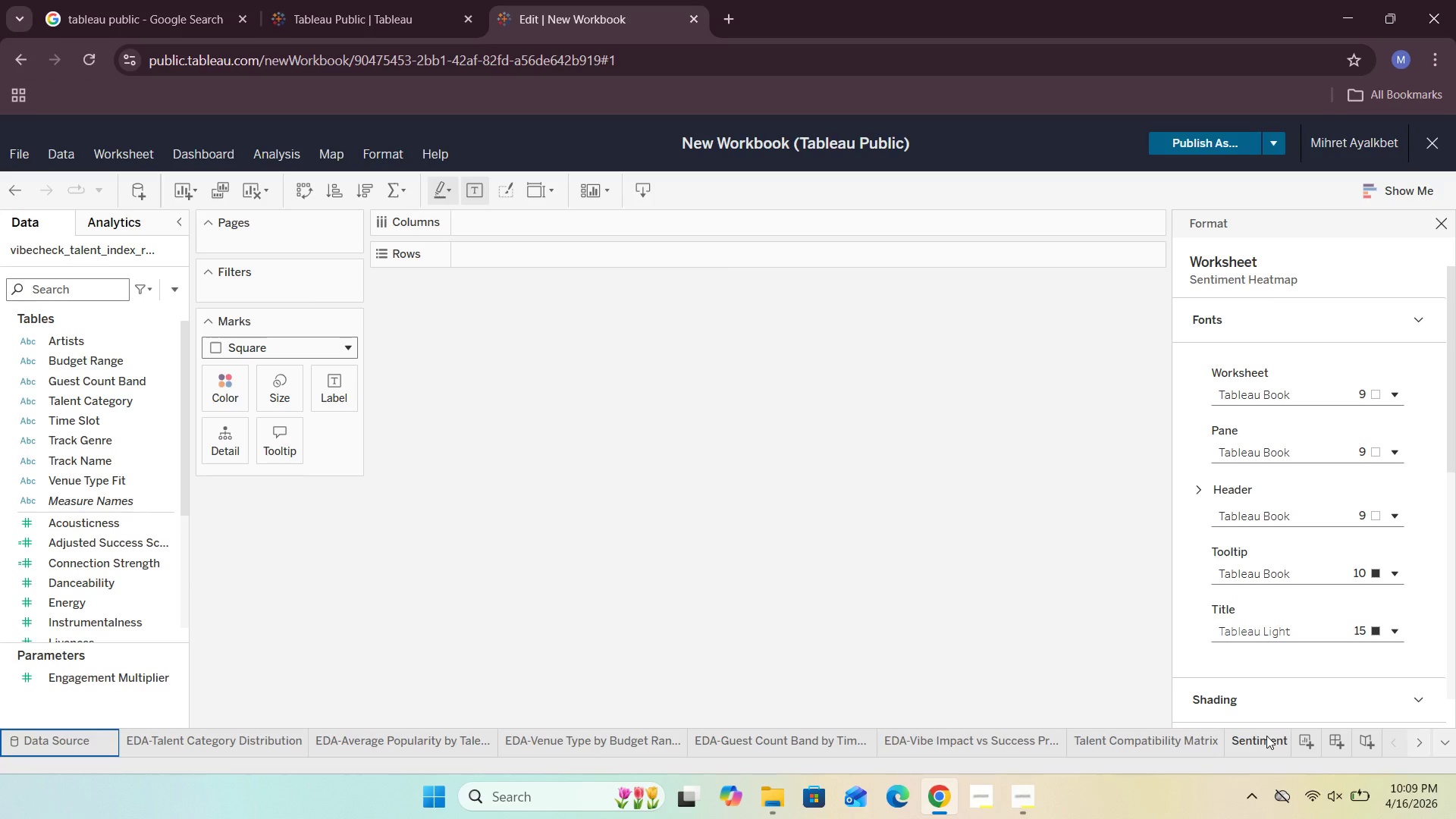 
key(ArrowRight)
 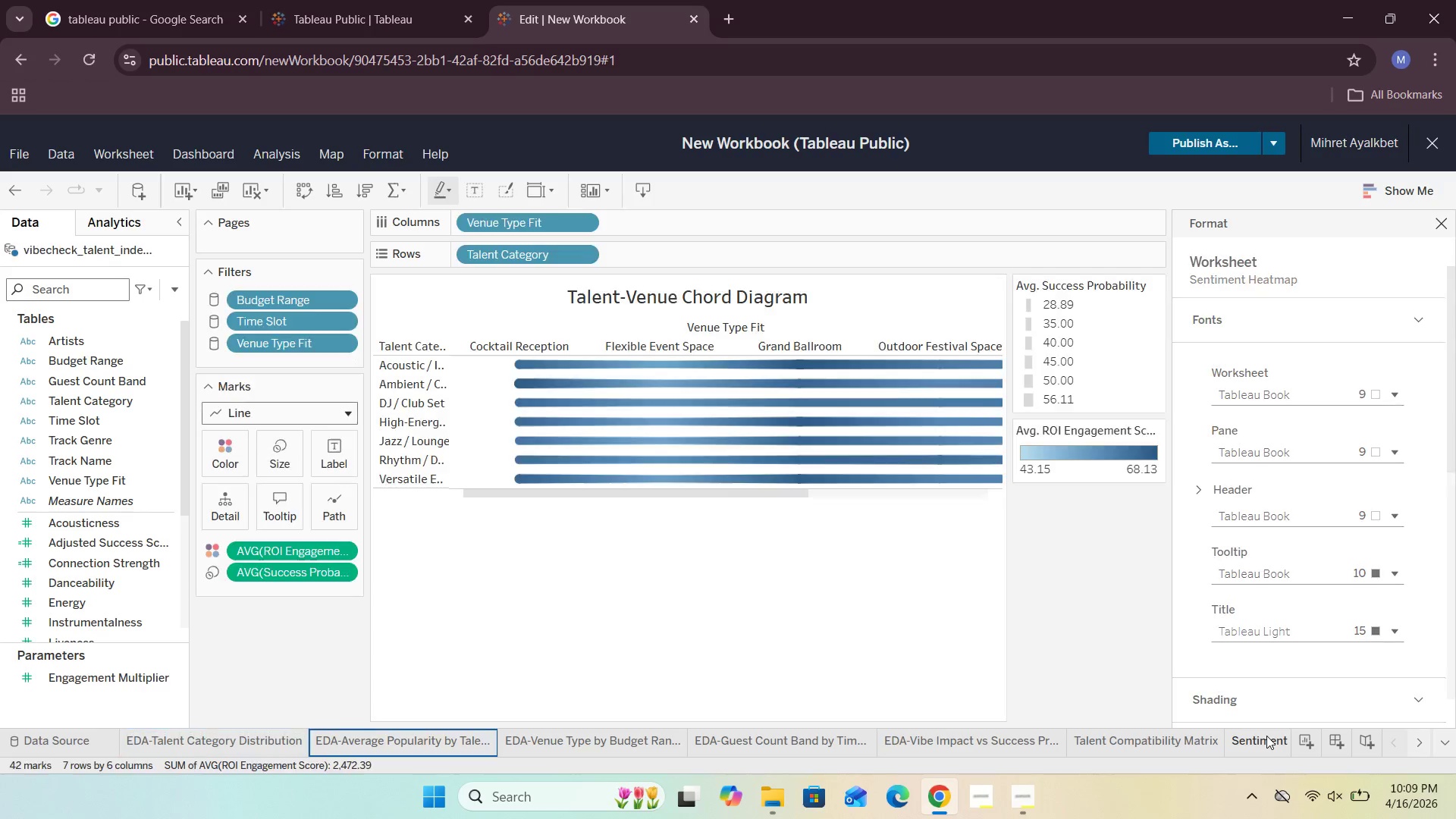 
key(ArrowRight)
 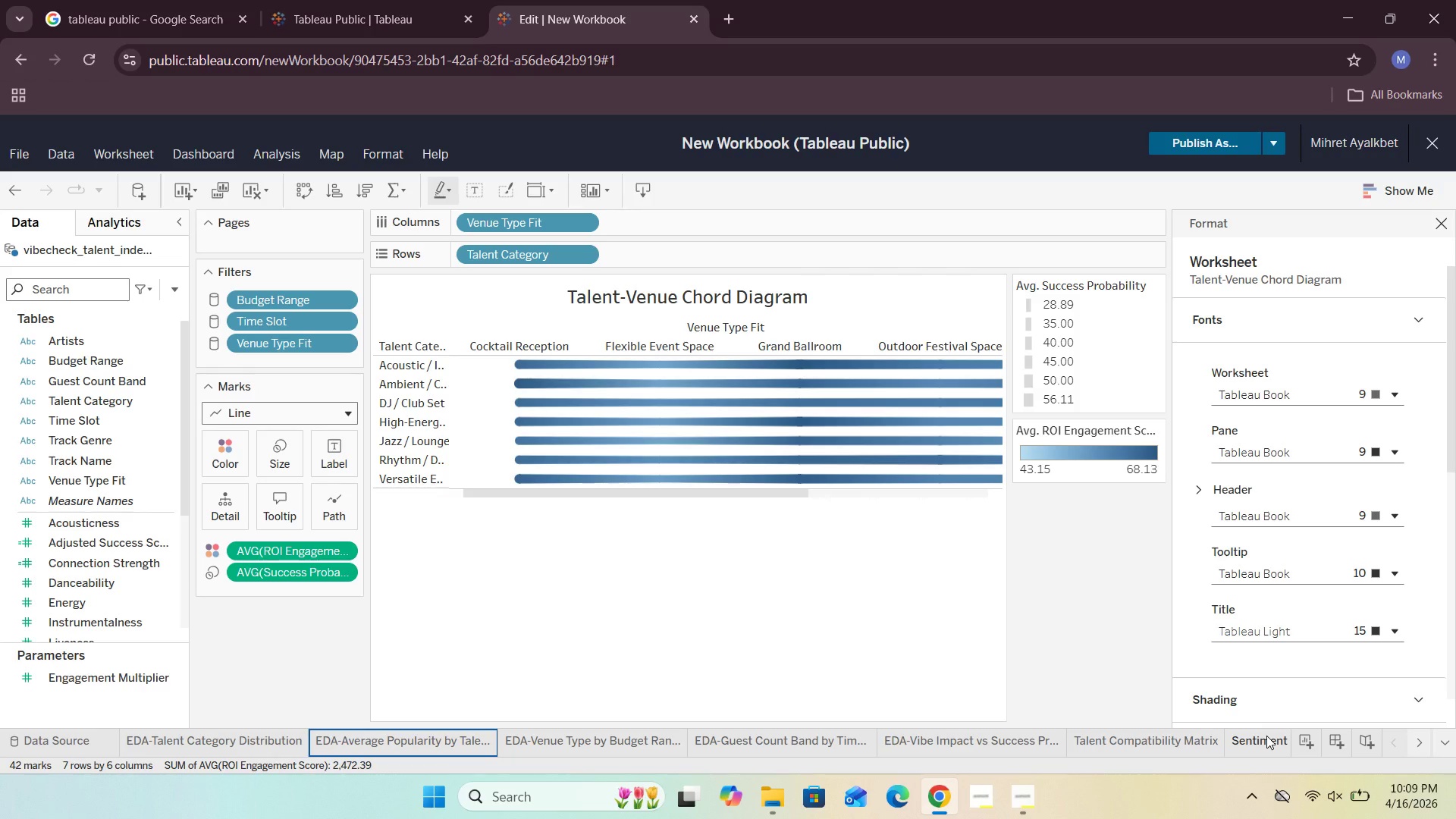 
key(ArrowLeft)
 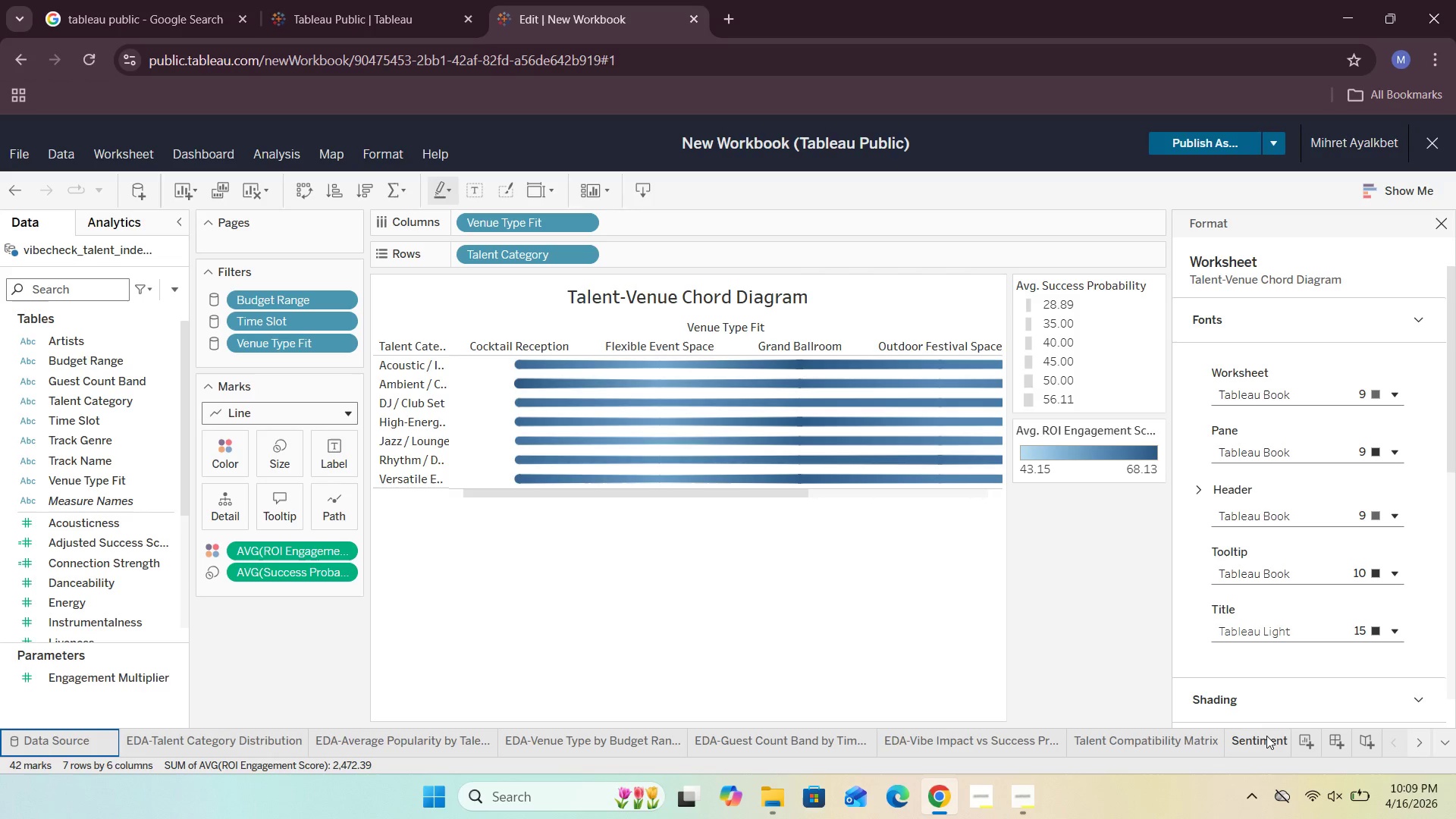 
key(ArrowLeft)
 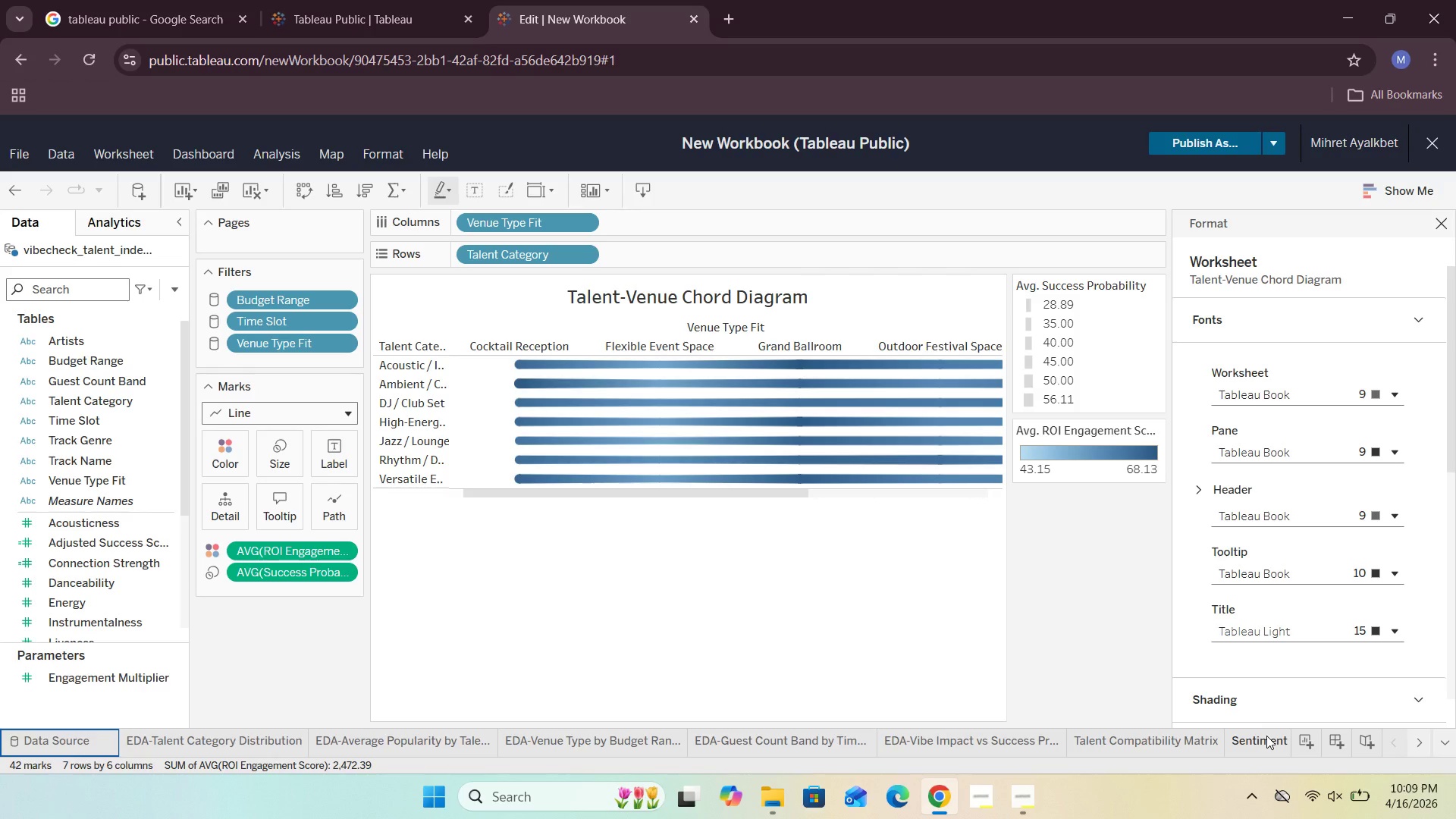 
key(ArrowLeft)
 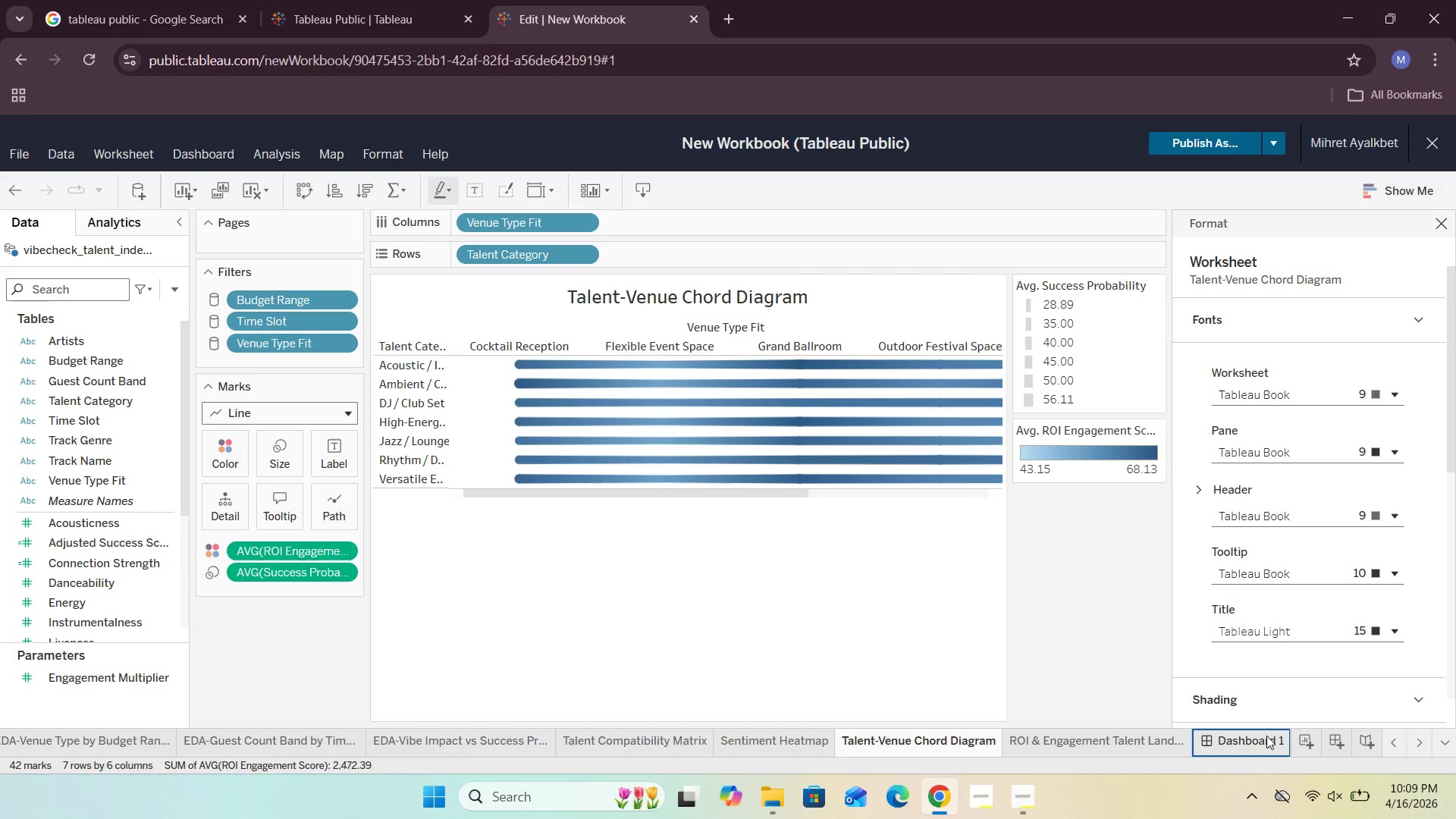 
key(Enter)
 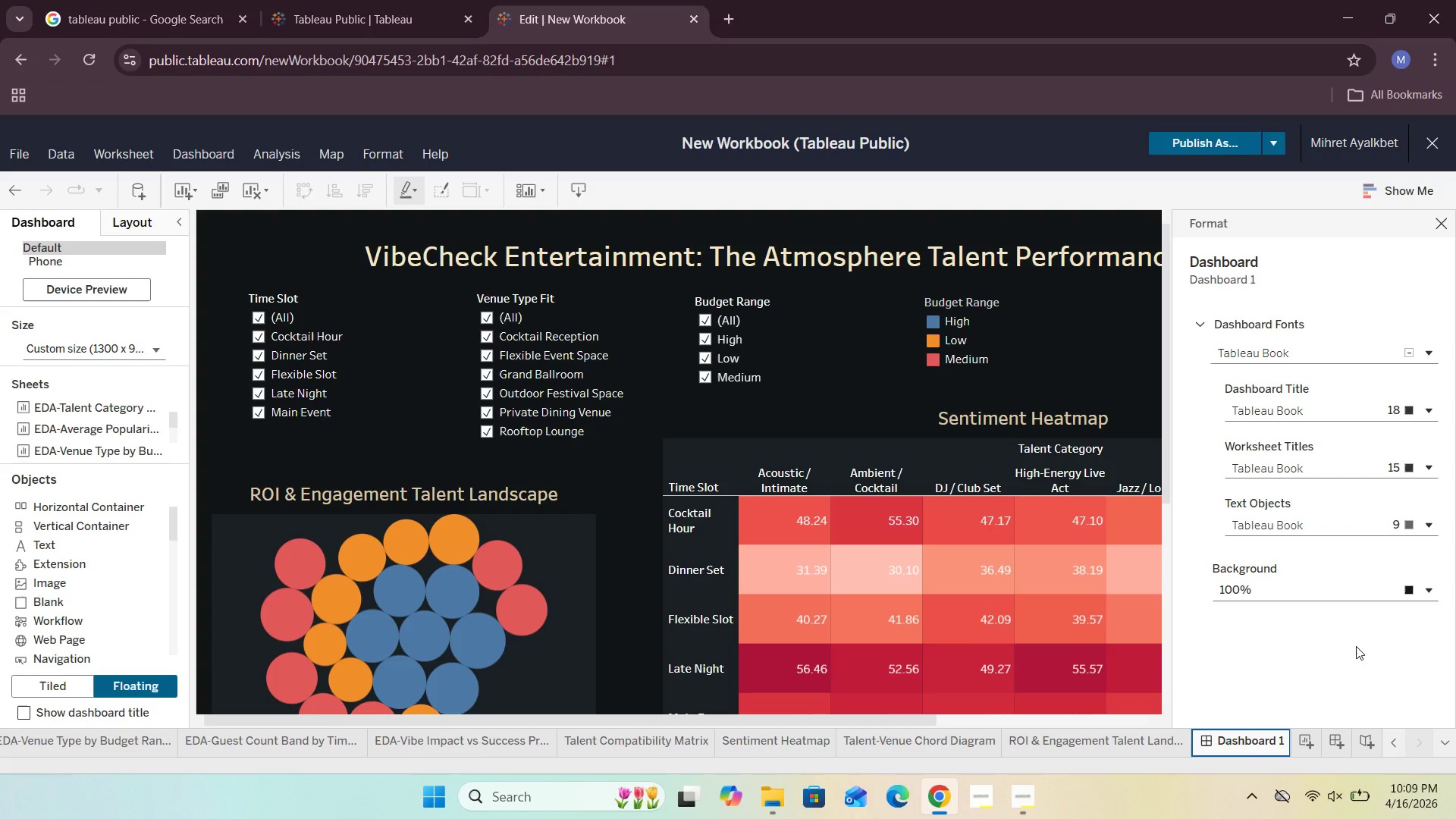 
wait(5.27)
 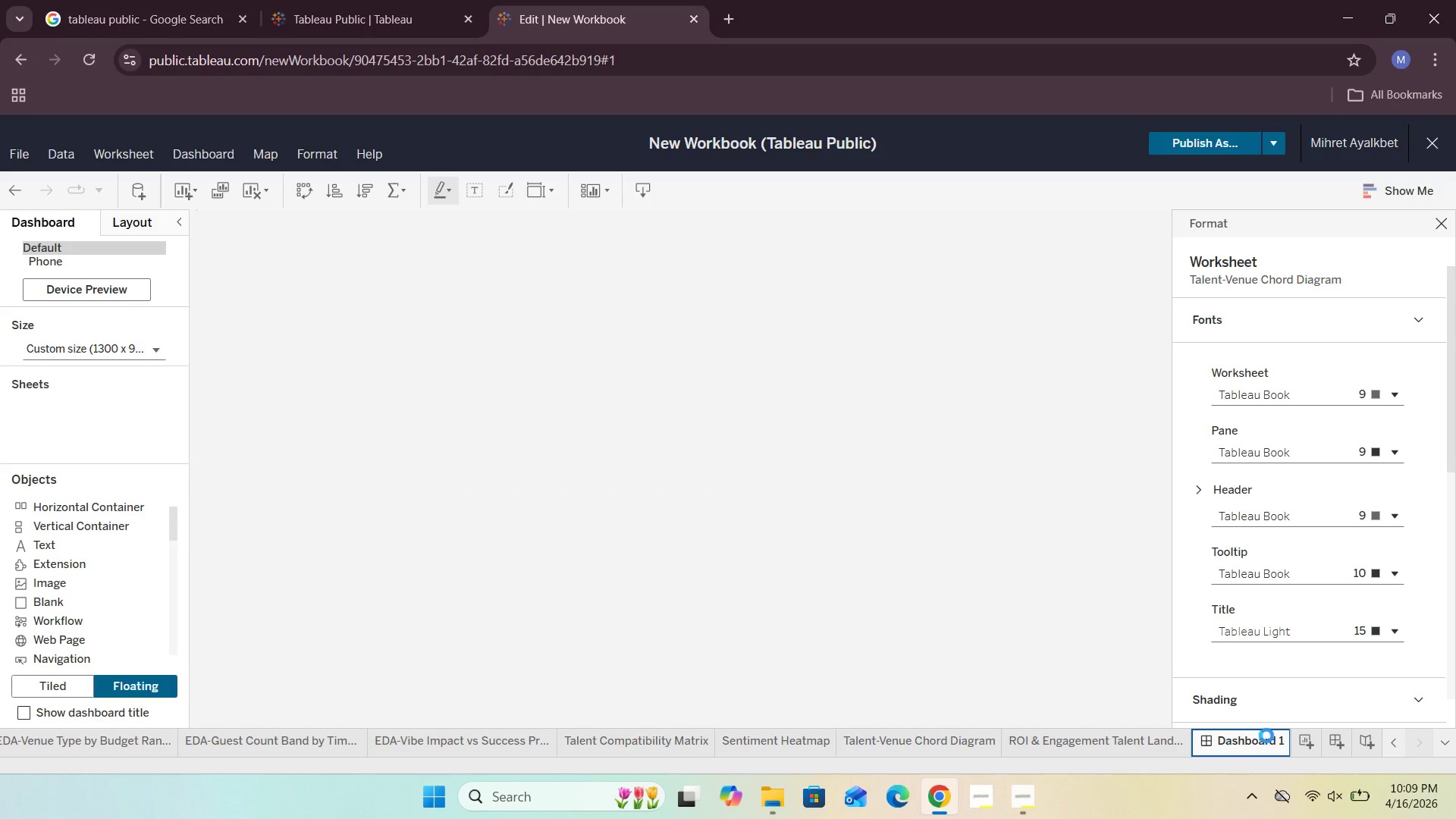 
left_click([1430, 220])
 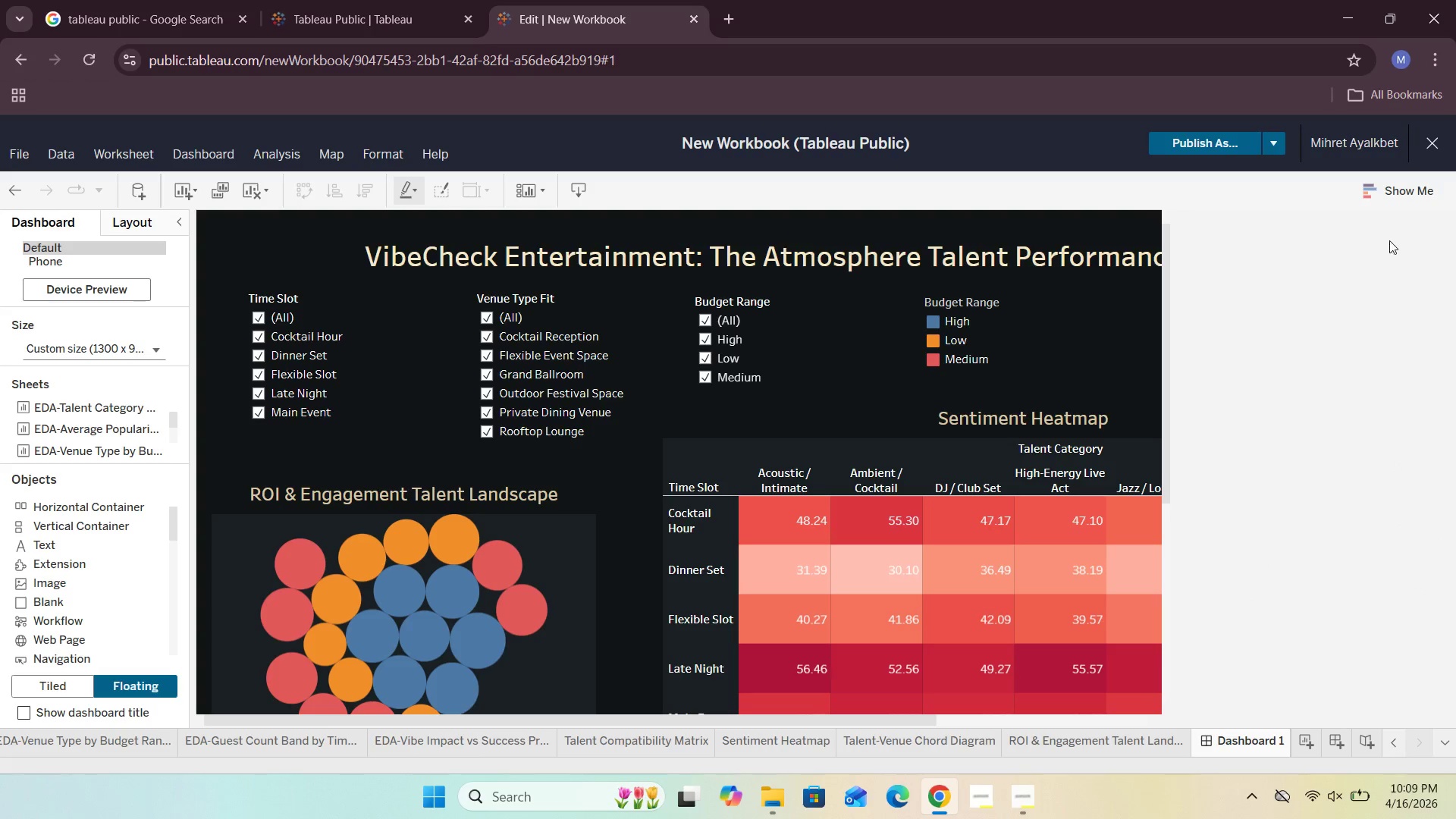 
mouse_move([1272, 443])
 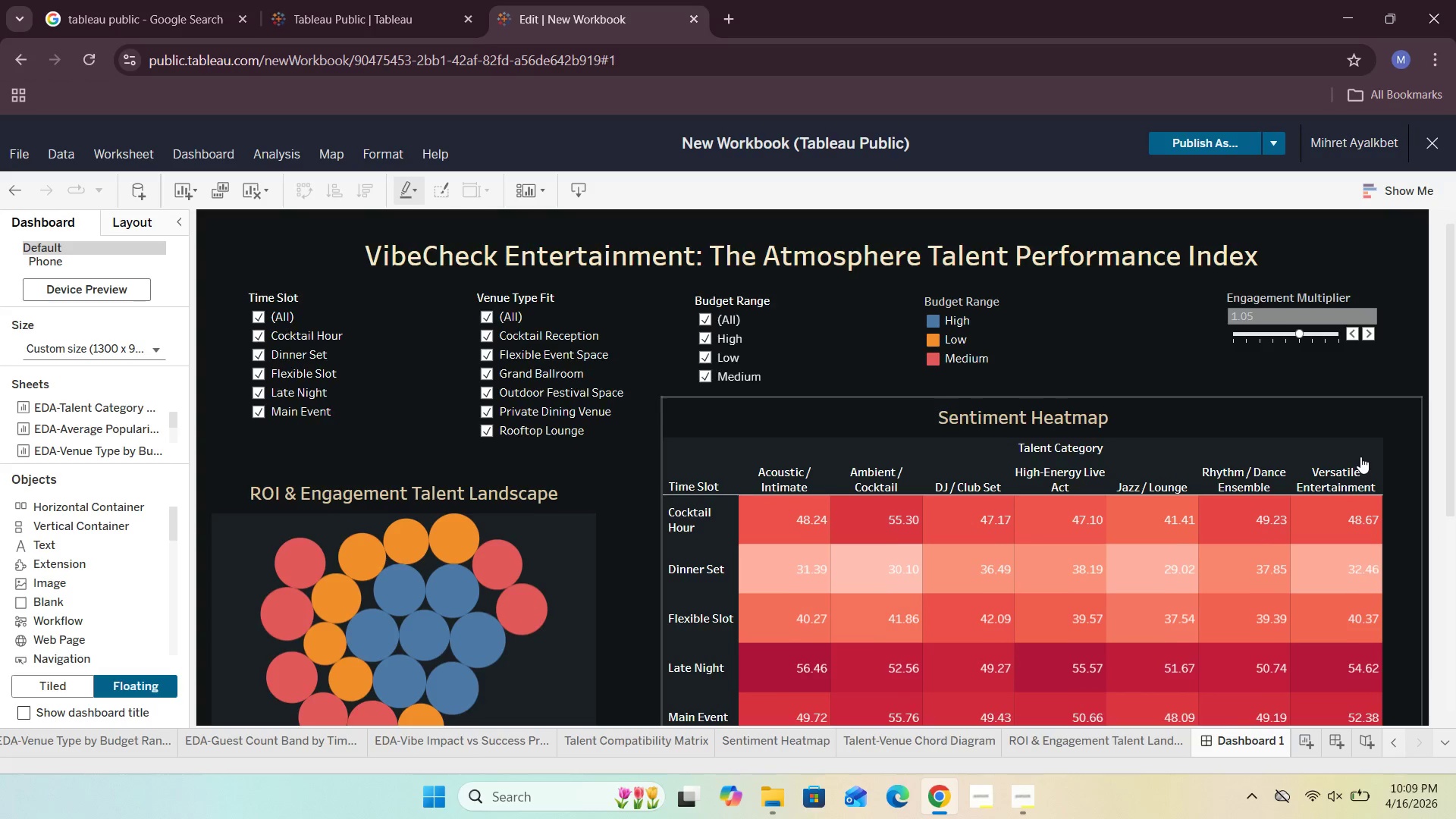 
scroll: coordinate [1360, 457], scroll_direction: down, amount: 3.0
 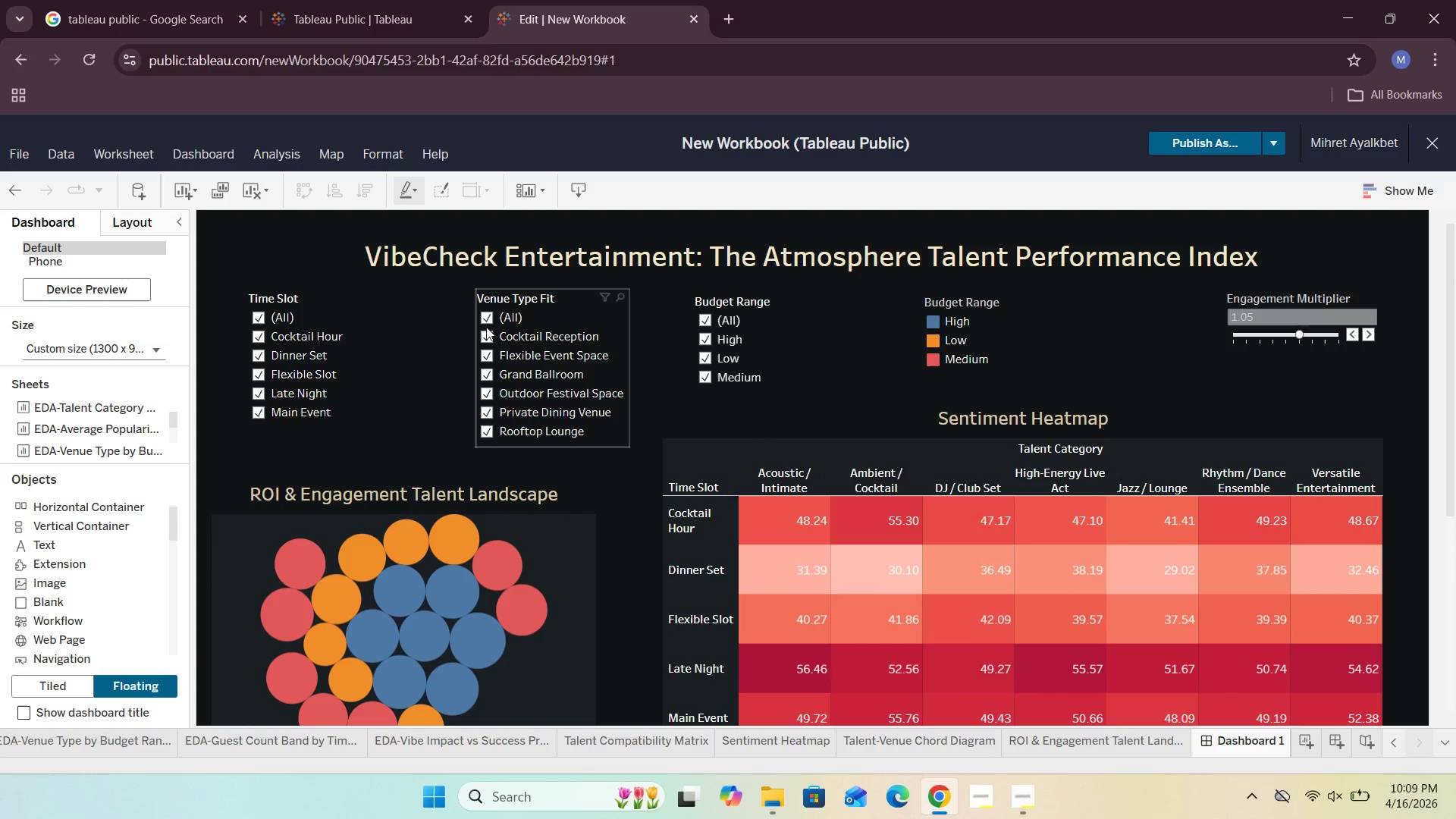 
left_click([489, 322])
 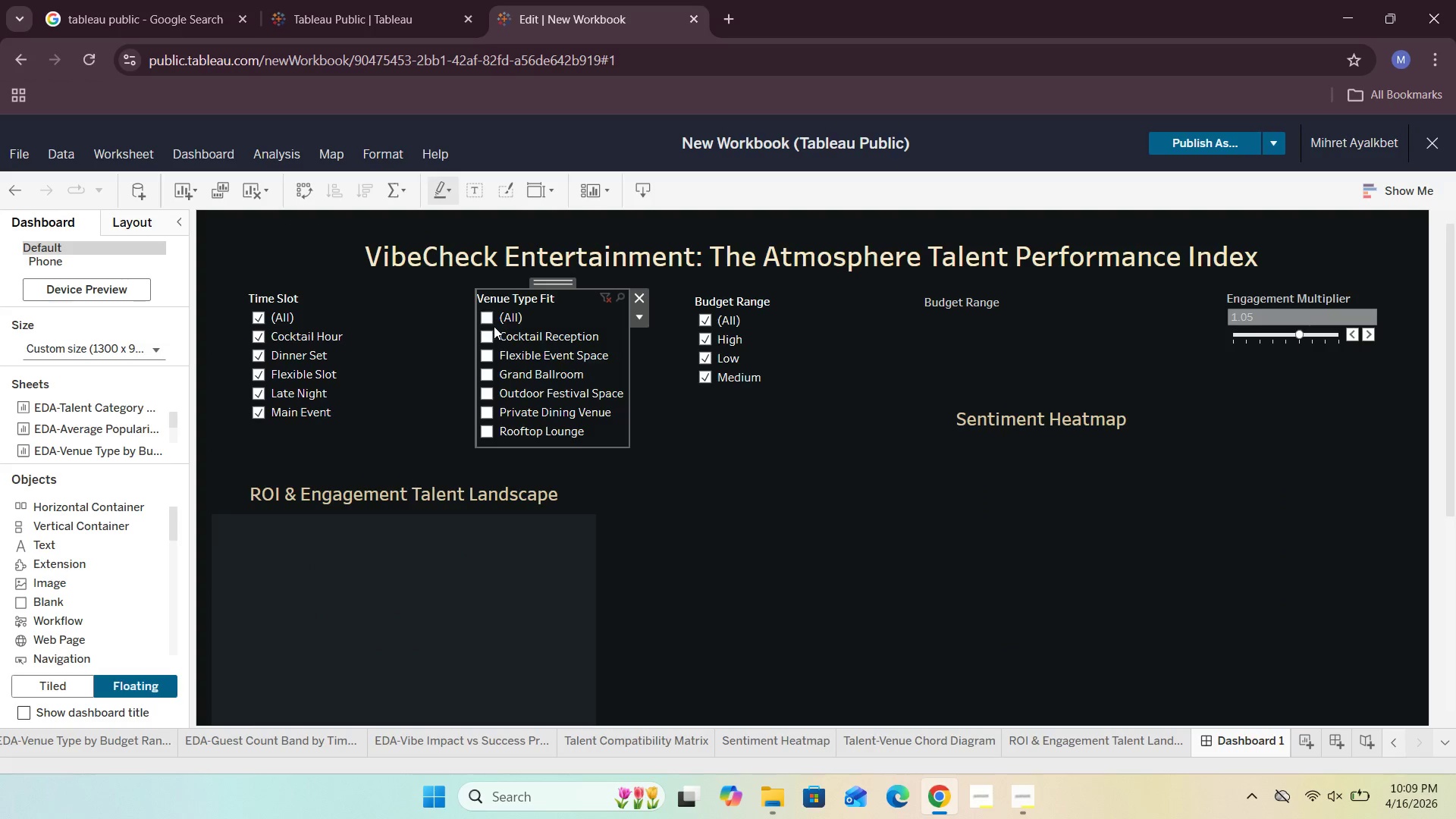 
left_click([488, 336])
 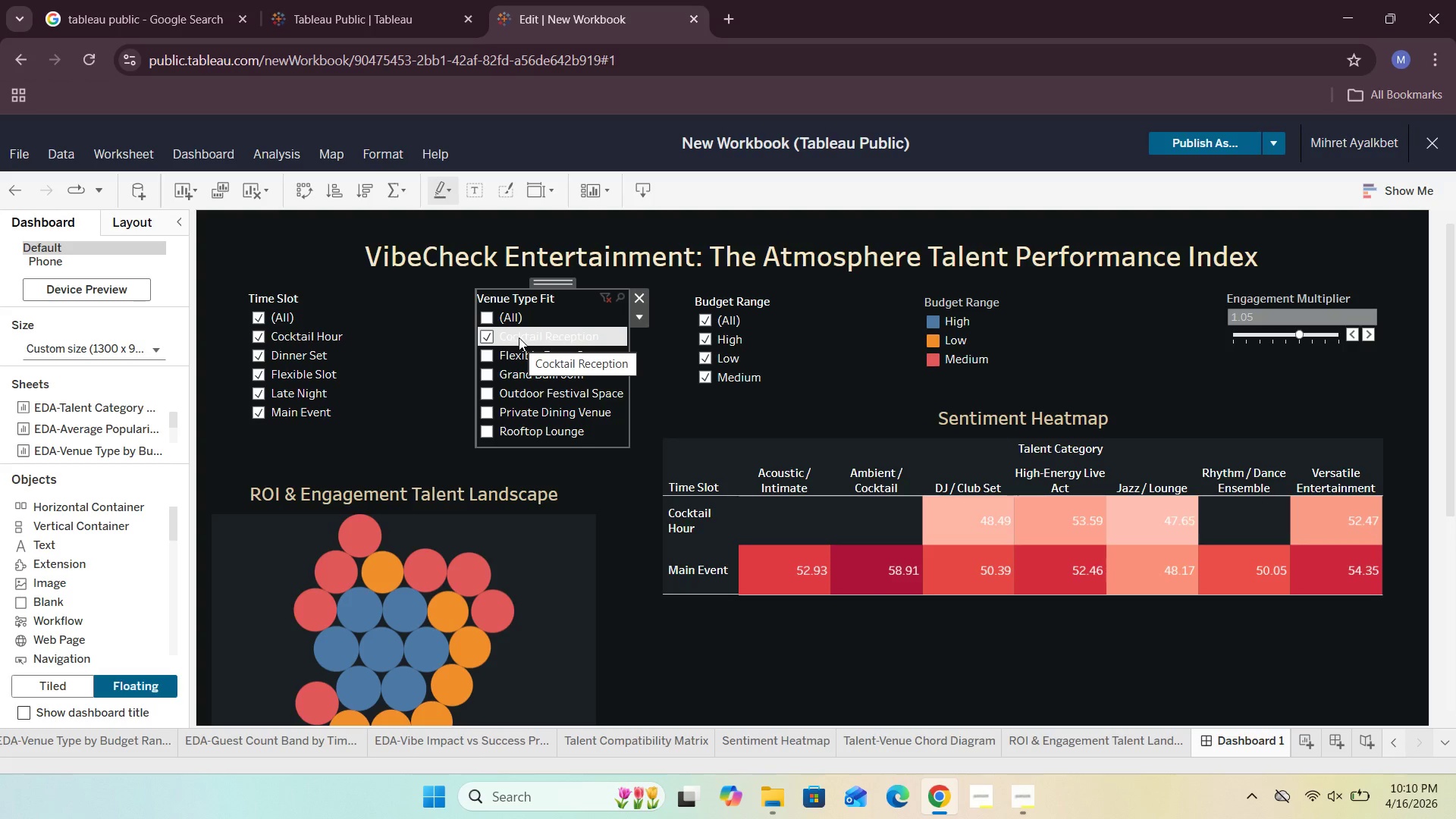 
scroll: coordinate [852, 410], scroll_direction: down, amount: 3.0
 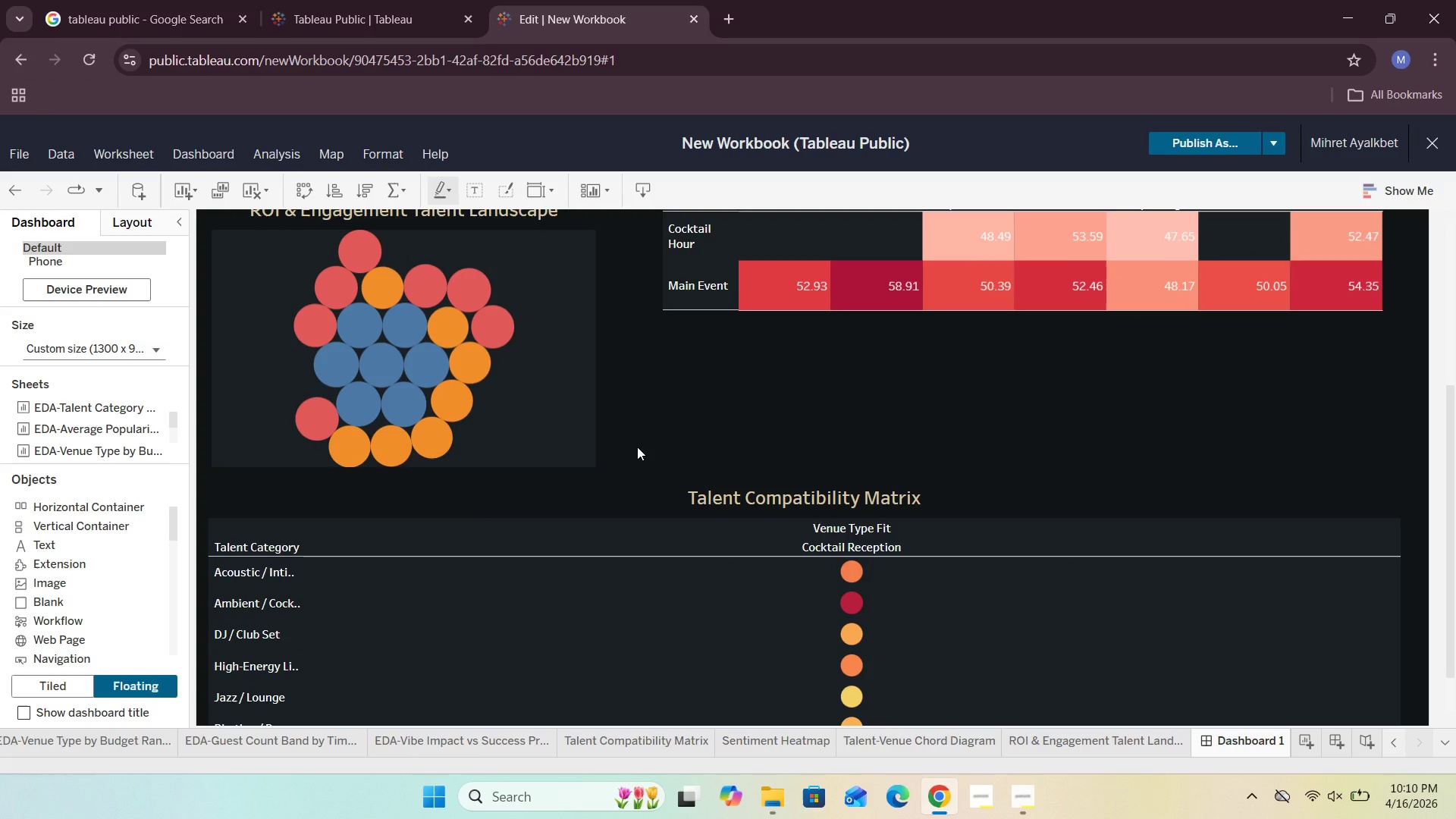 
scroll: coordinate [637, 447], scroll_direction: up, amount: 2.0
 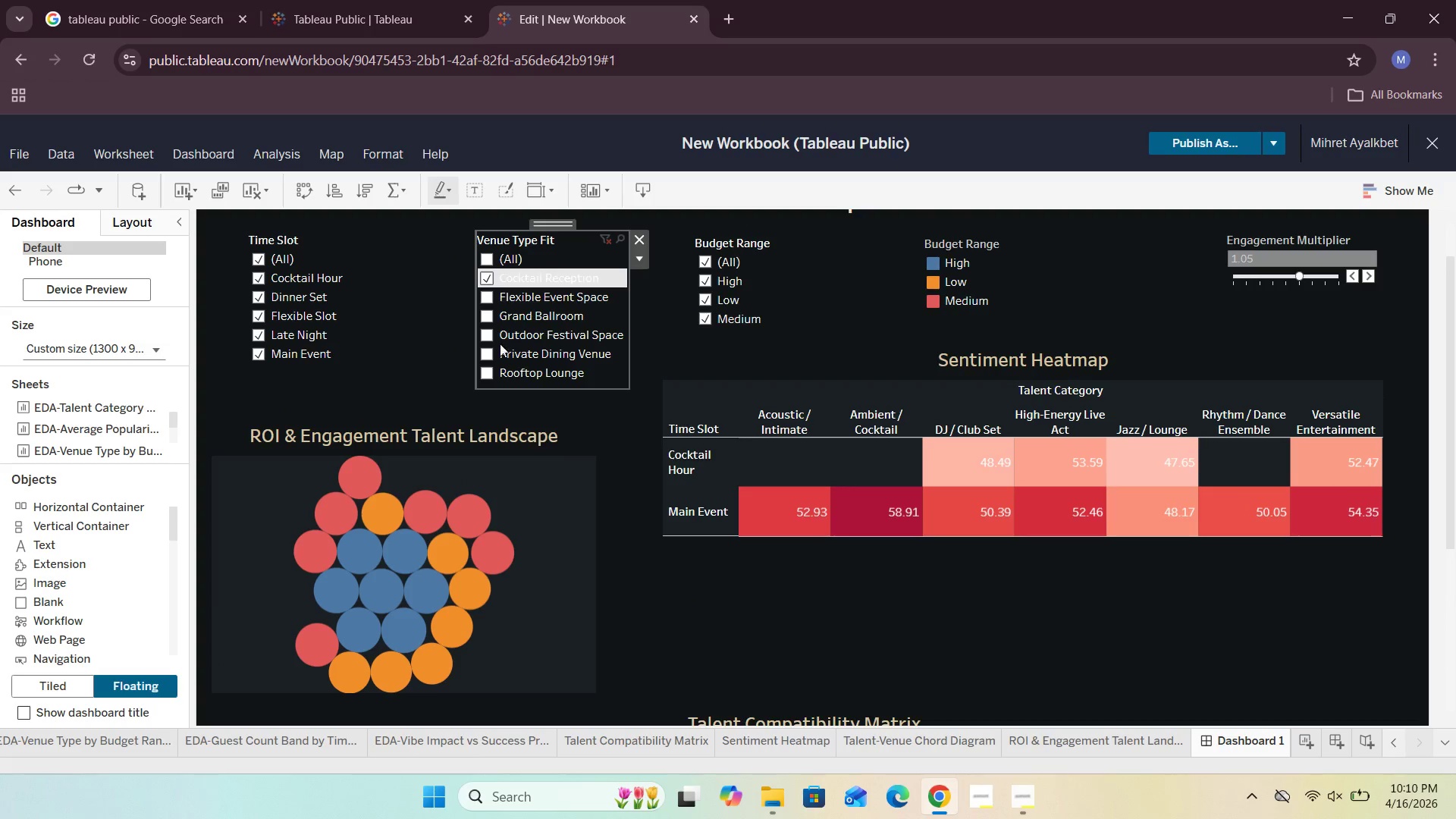 
left_click([489, 335])
 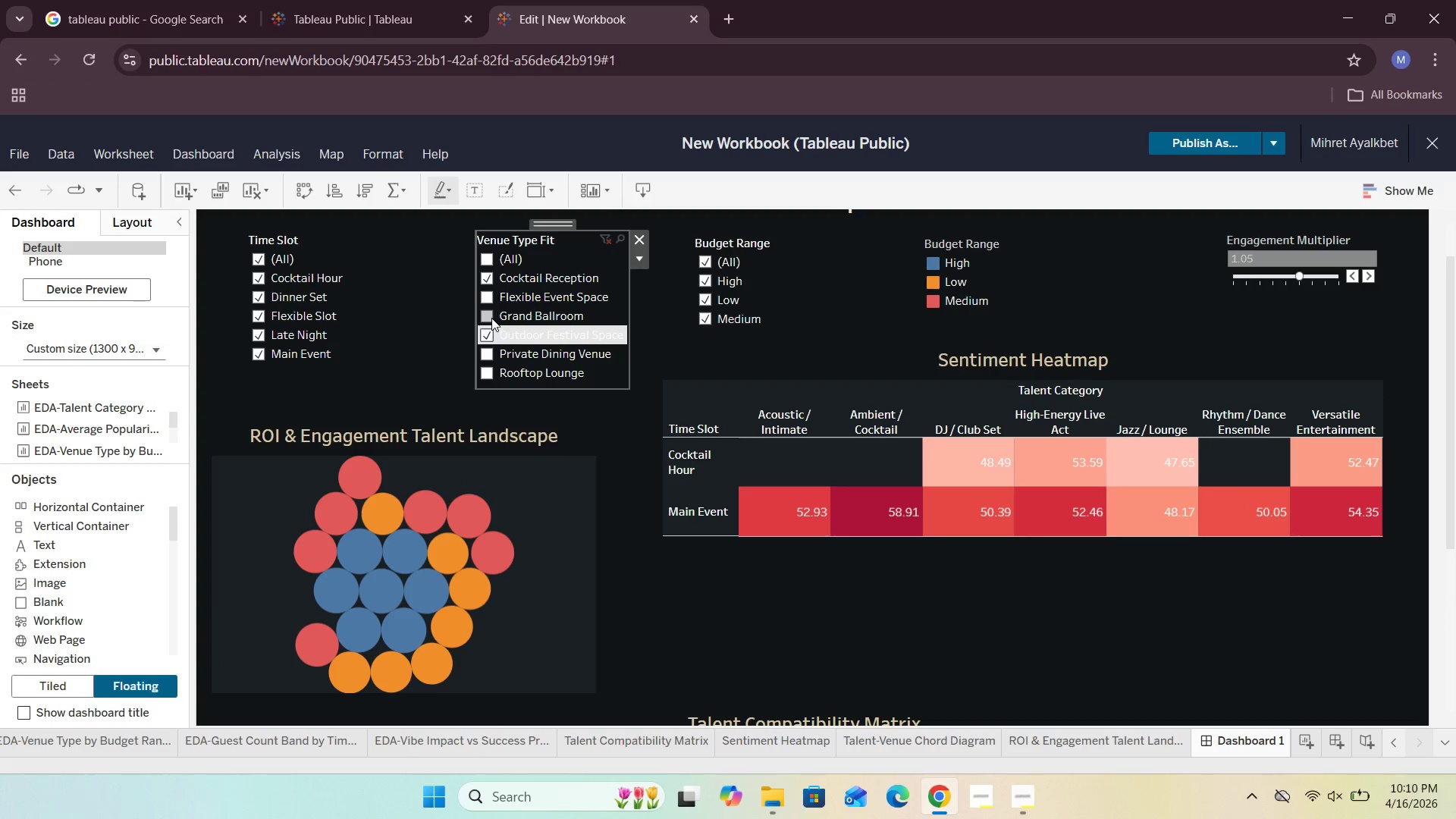 
left_click([491, 316])
 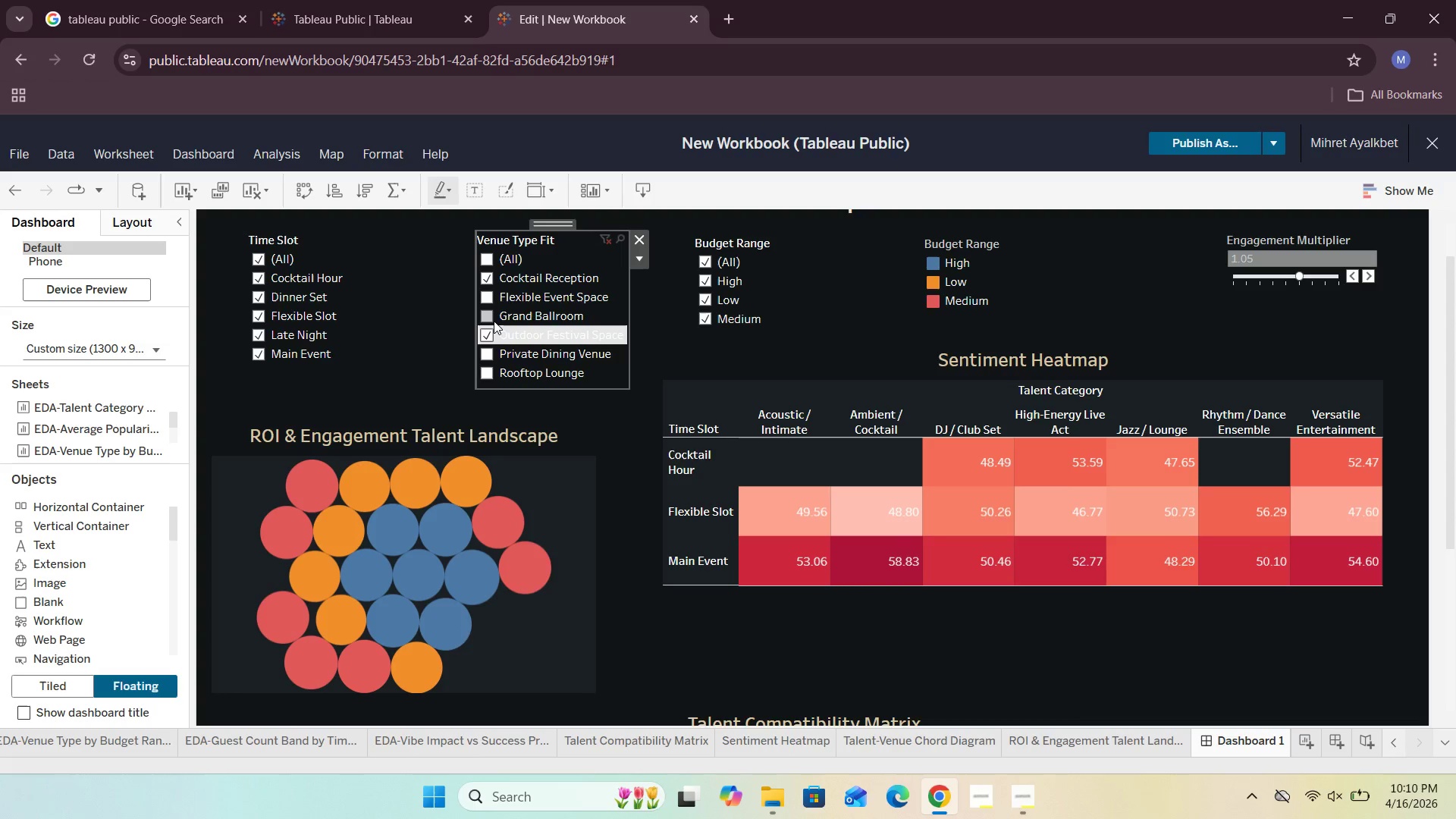 
left_click([491, 318])
 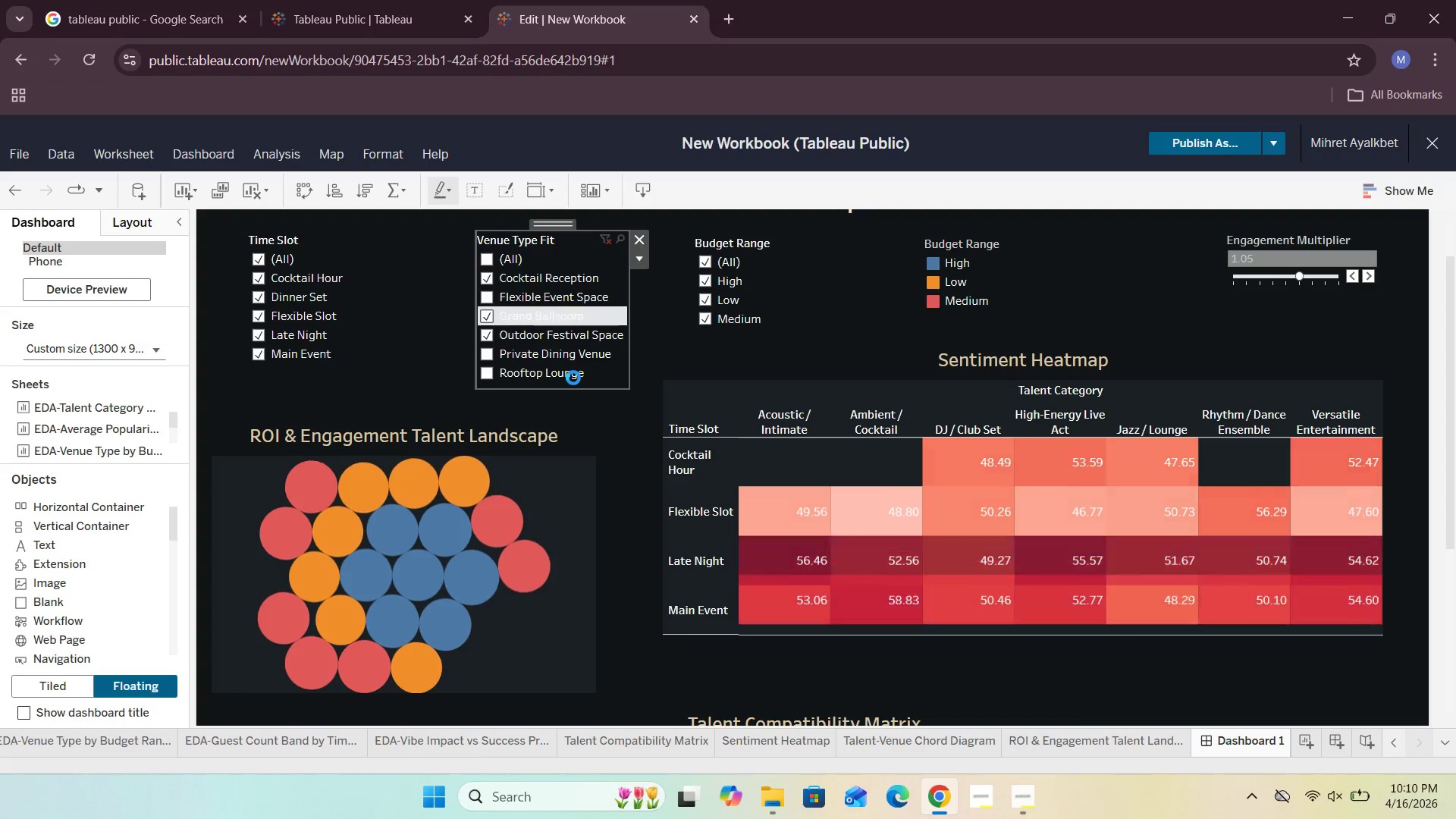 
scroll: coordinate [573, 378], scroll_direction: down, amount: 4.0
 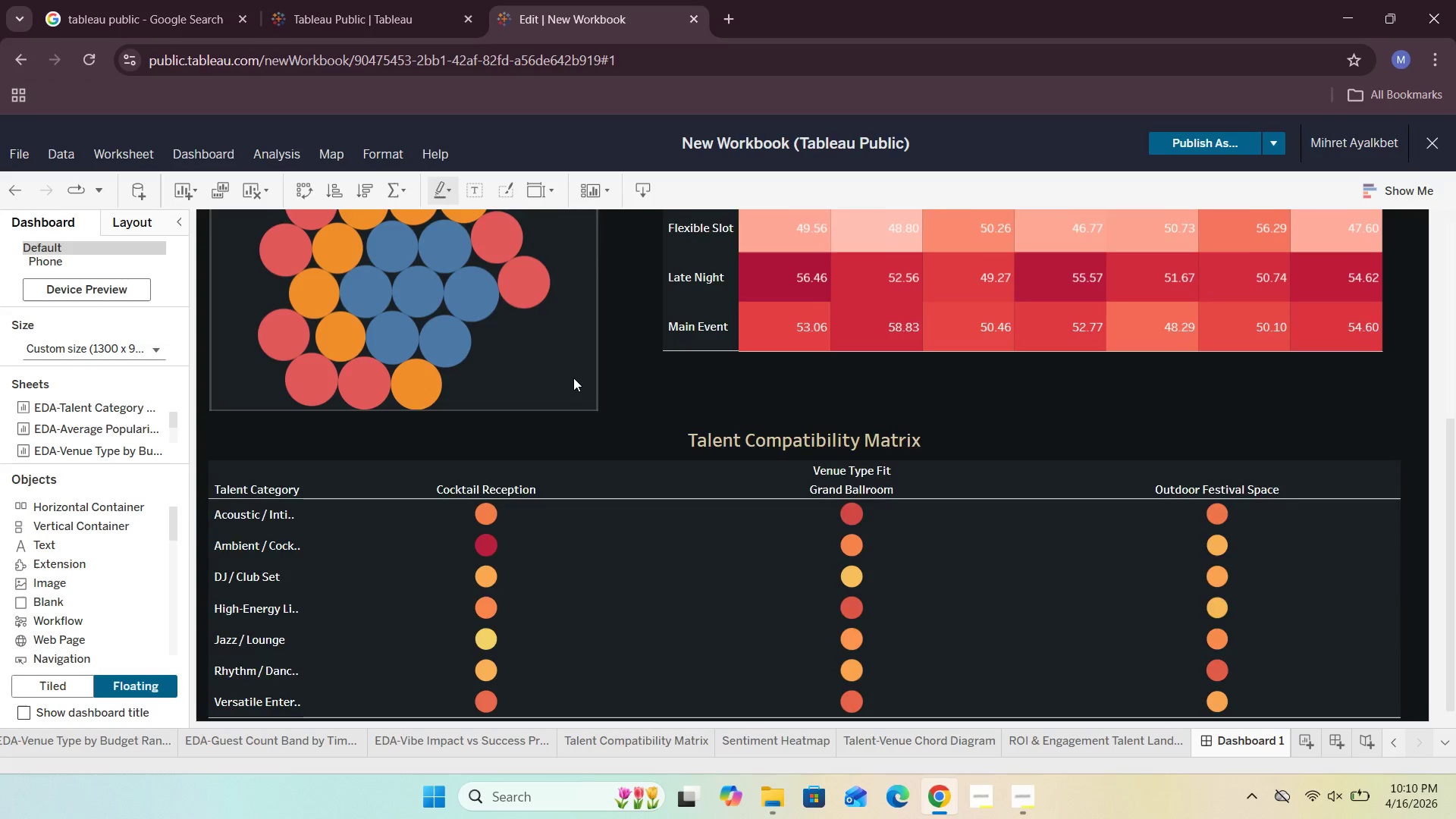 
scroll: coordinate [573, 378], scroll_direction: up, amount: 4.0
 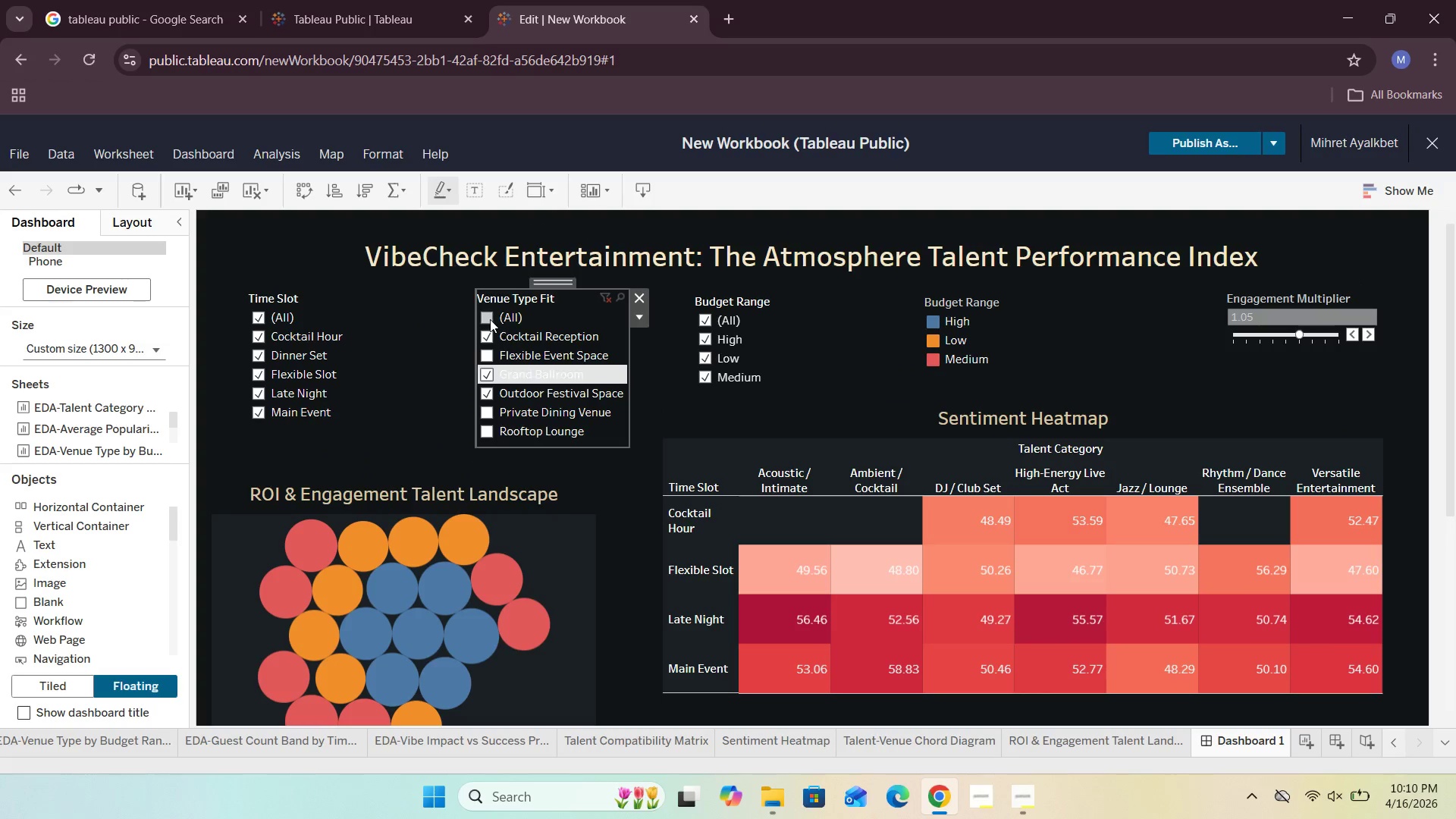 
left_click([489, 318])
 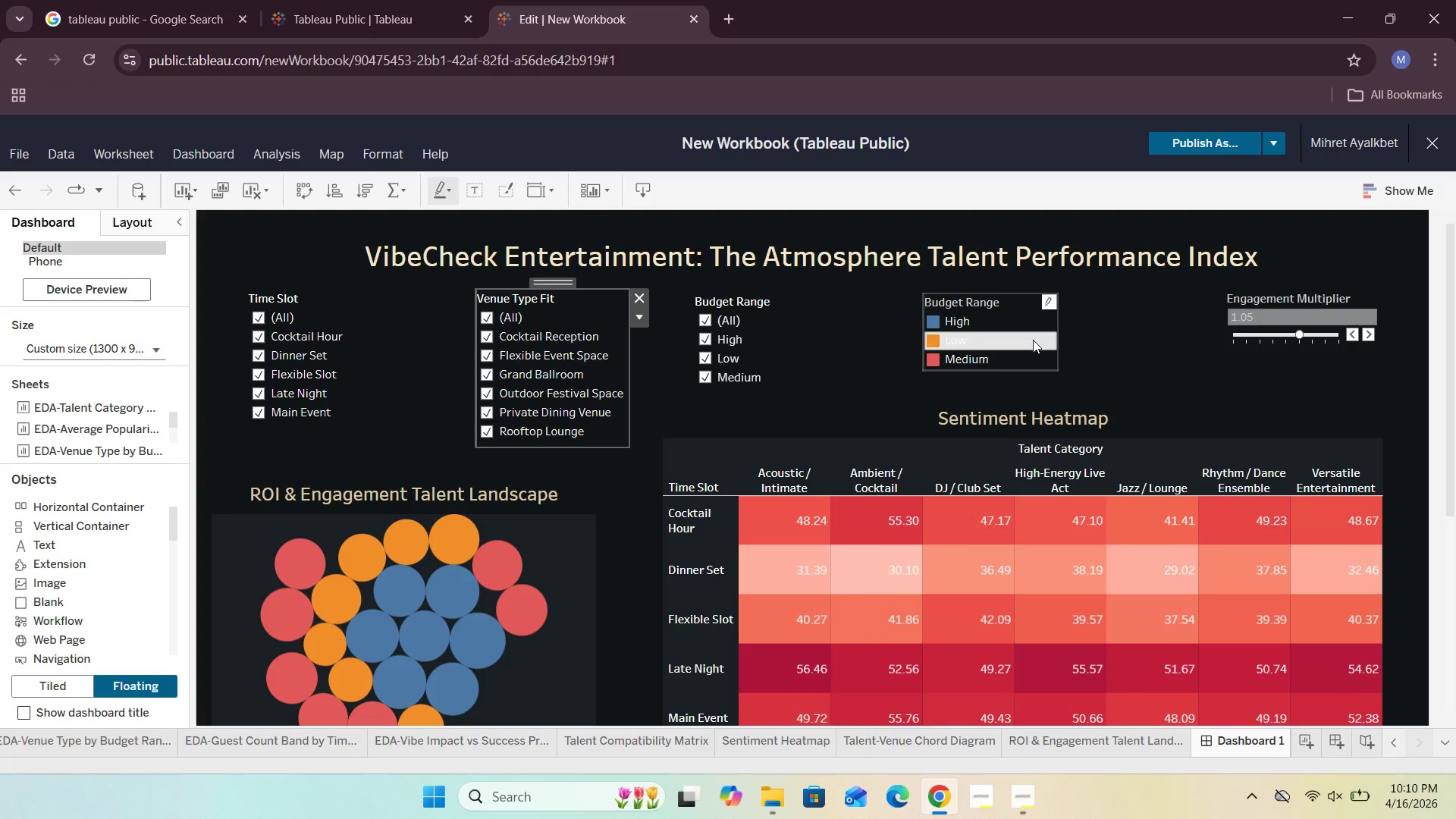 
left_click([1116, 363])
 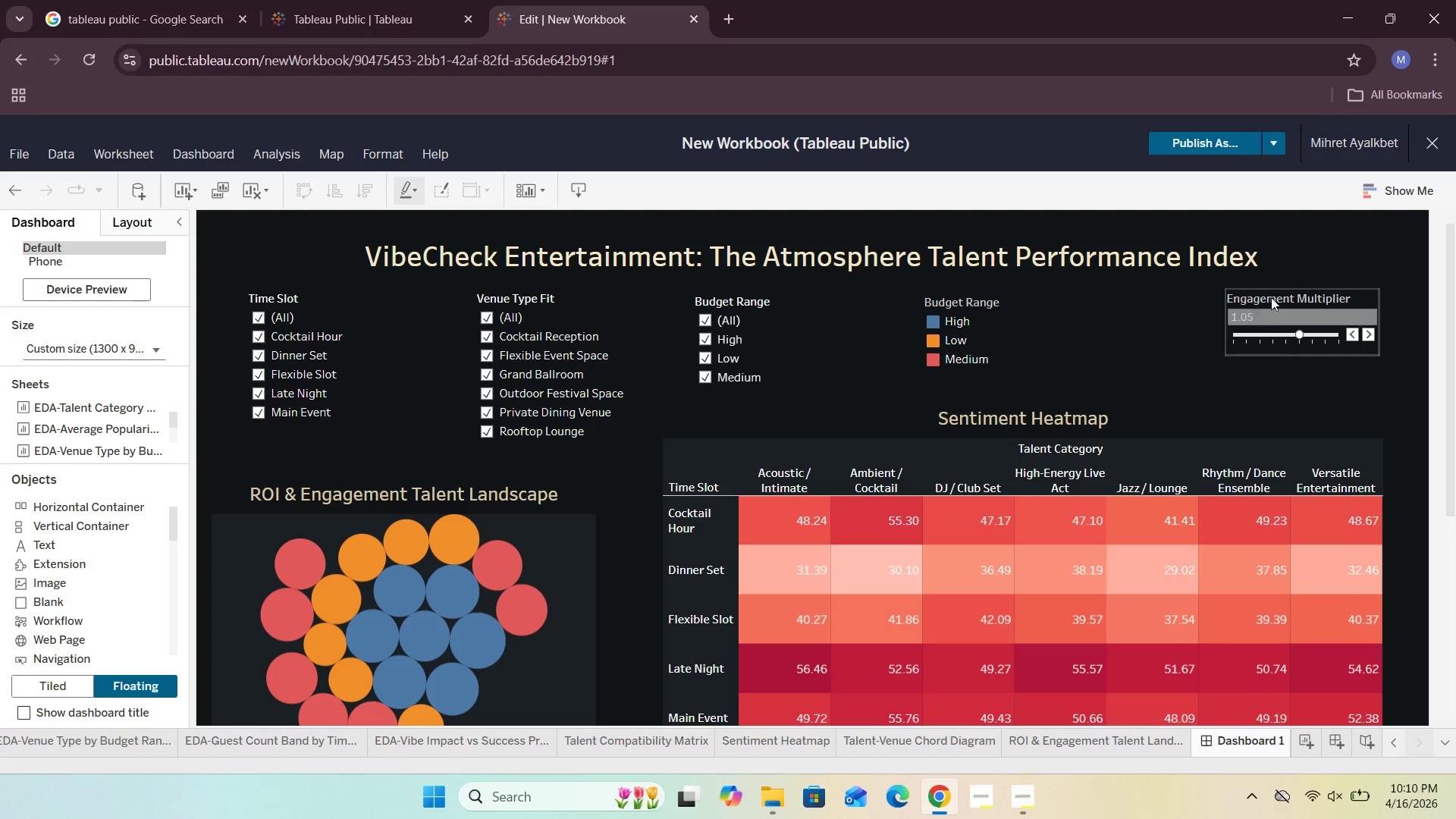 
left_click([1288, 294])
 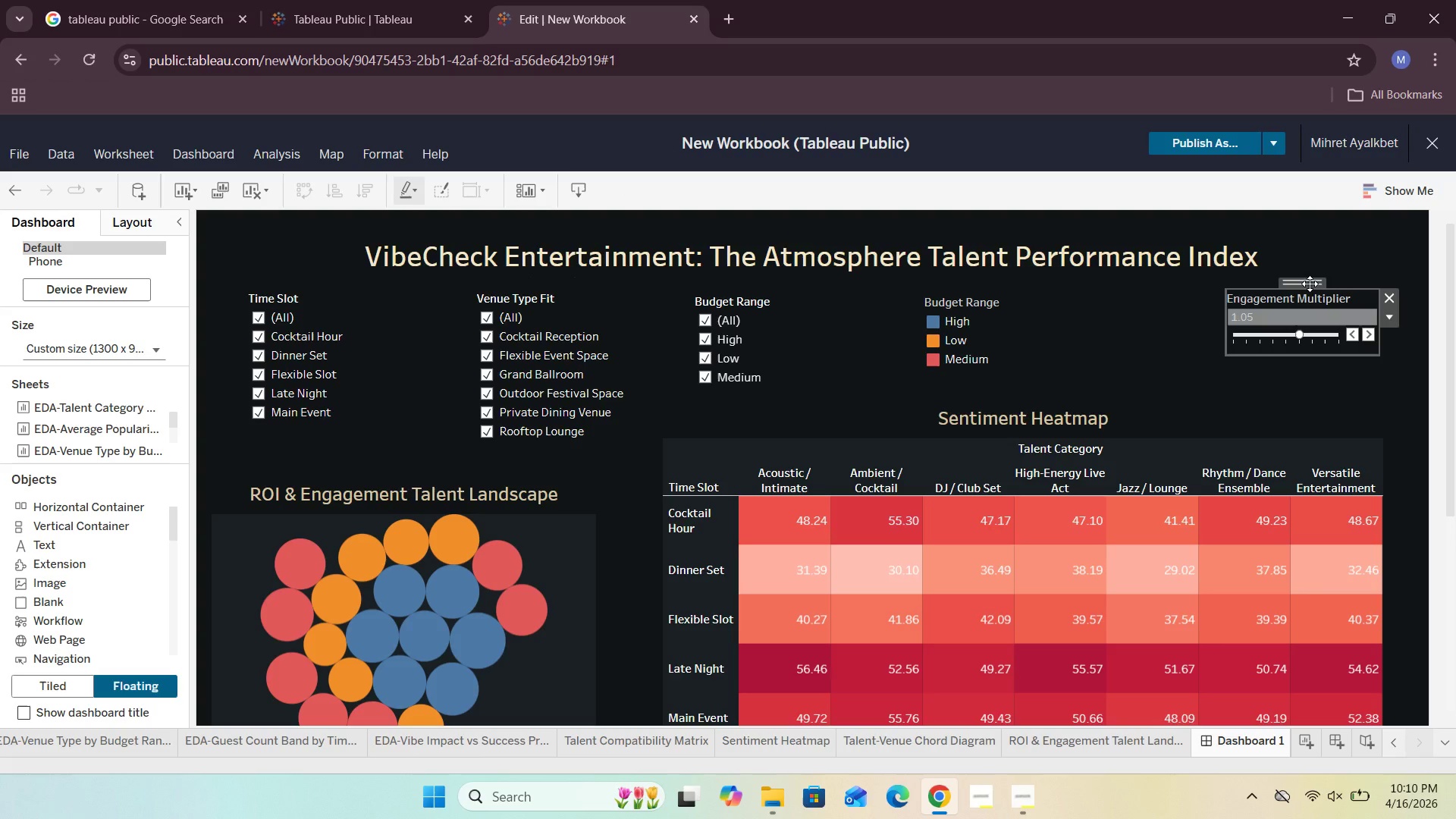 
left_click_drag(start_coordinate=[1310, 284], to_coordinate=[1190, 287])